 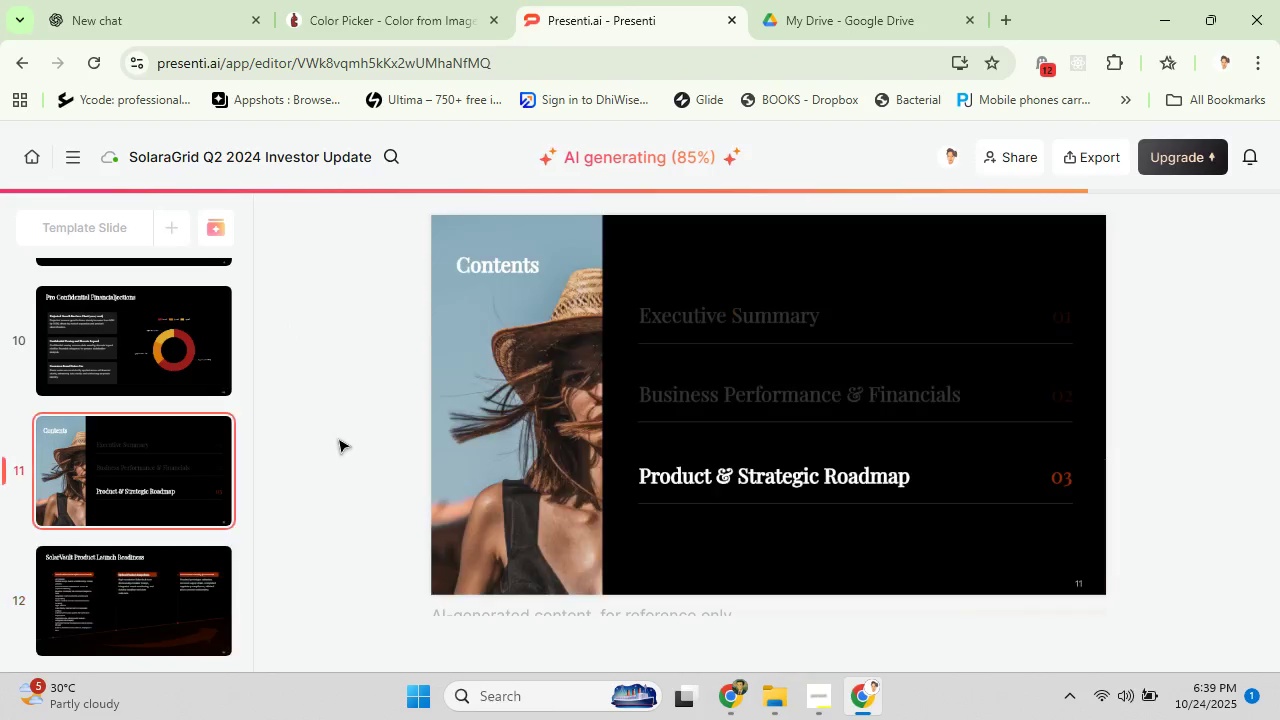 
scroll: coordinate [339, 437], scroll_direction: down, amount: 3.0
 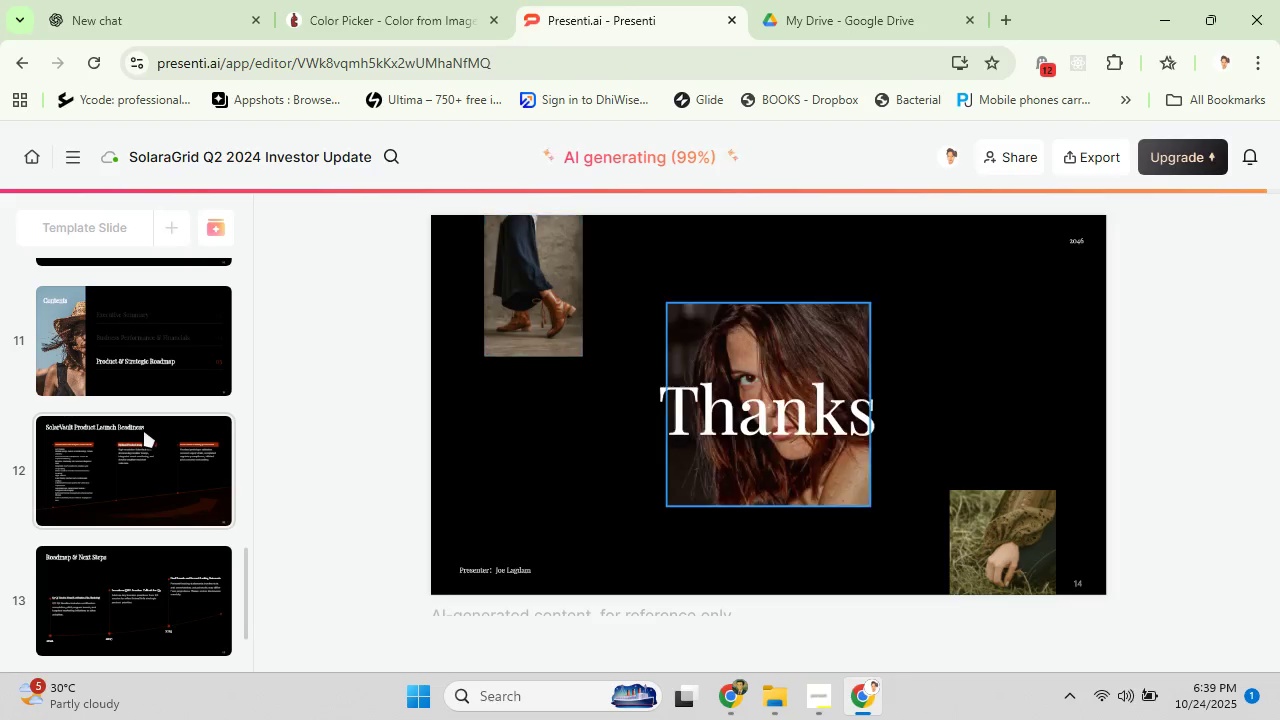 
wait(6.68)
 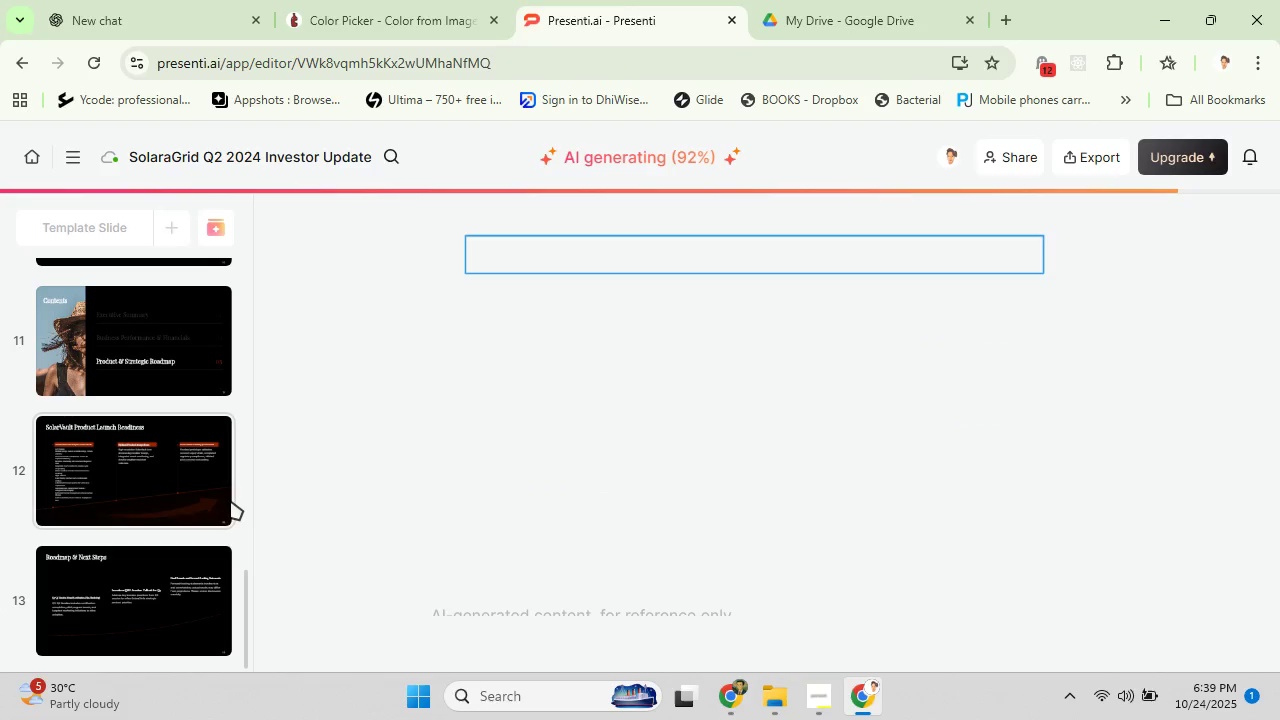 
scroll: coordinate [143, 429], scroll_direction: down, amount: 5.0
 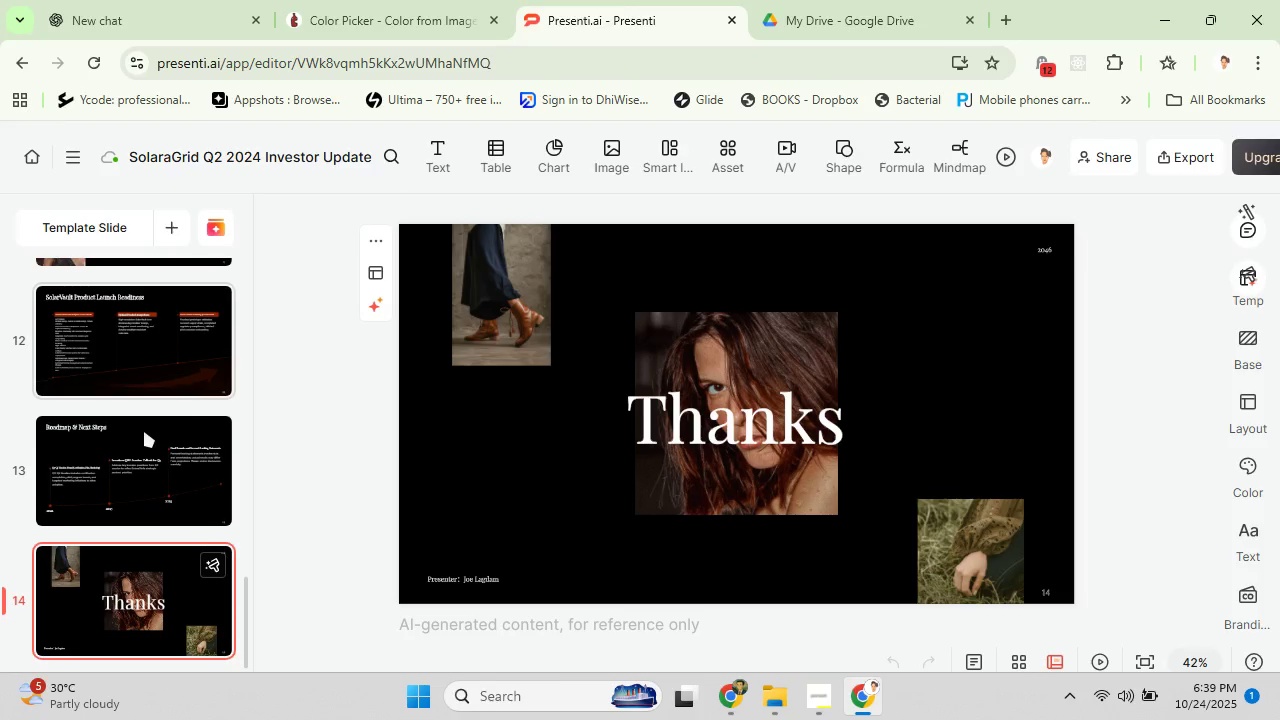 
scroll: coordinate [142, 429], scroll_direction: up, amount: 14.0
 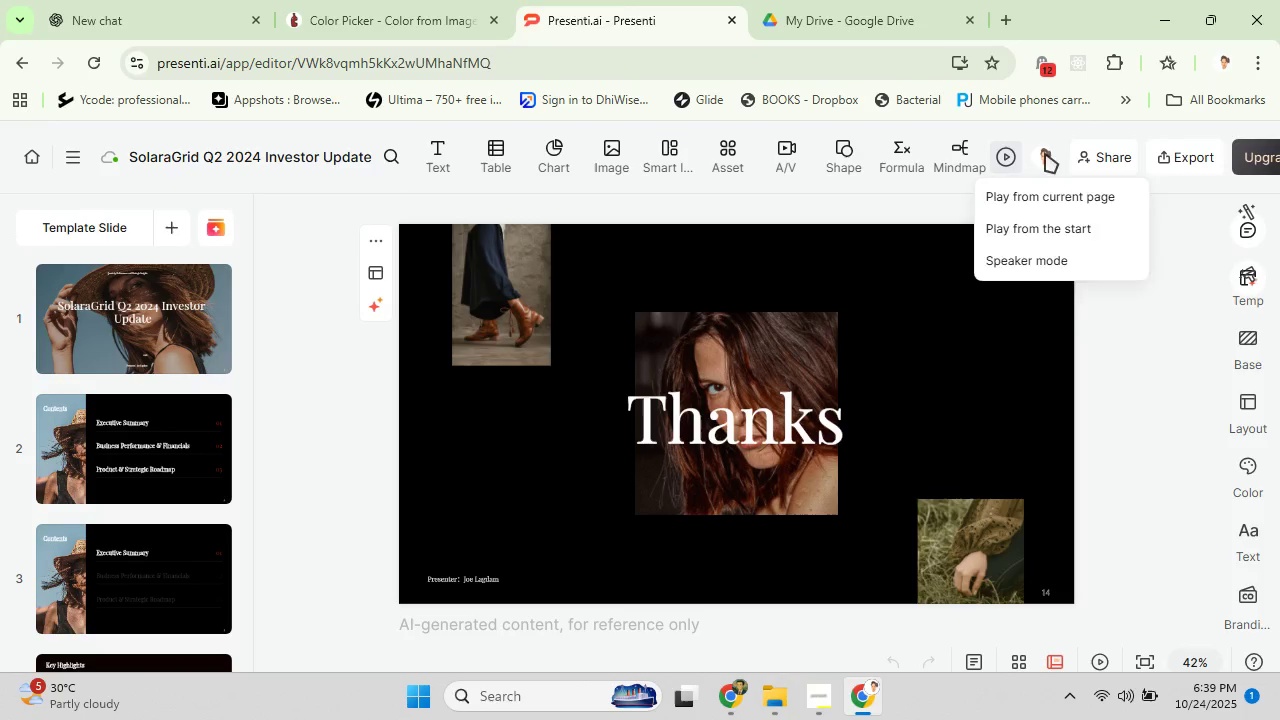 
mouse_move([1178, 158])
 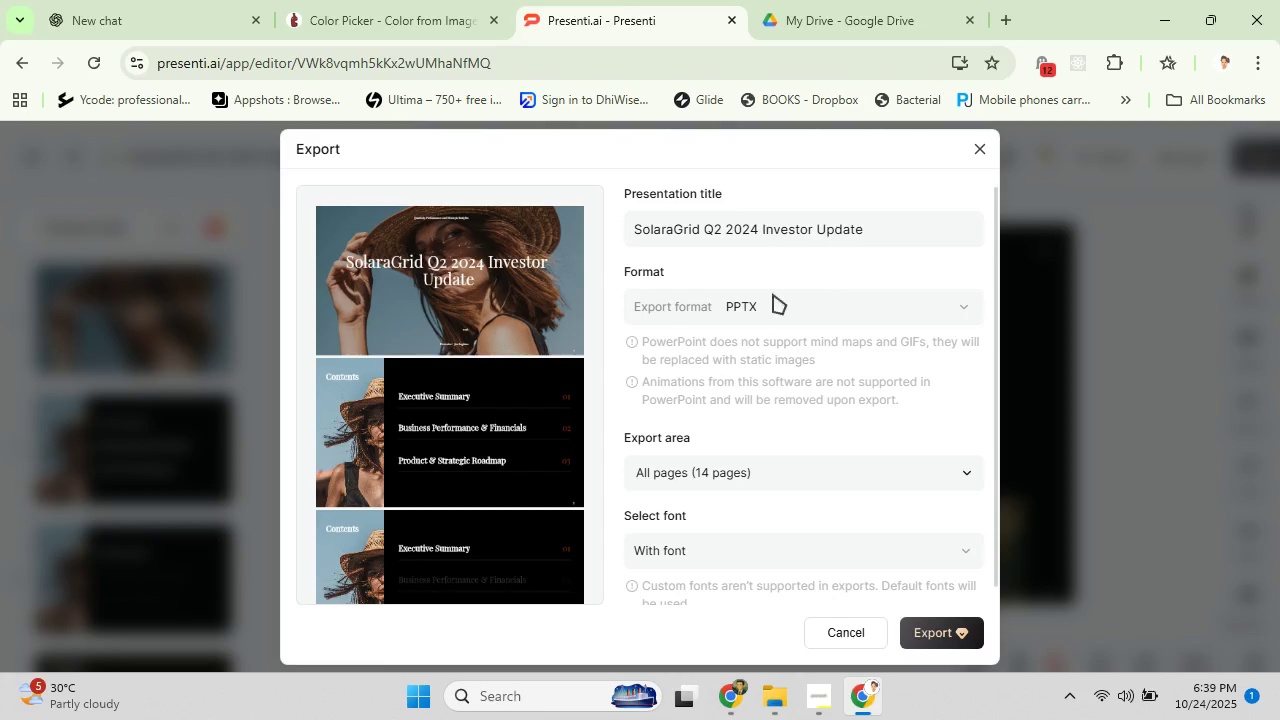 
scroll: coordinate [708, 441], scroll_direction: down, amount: 1.0
 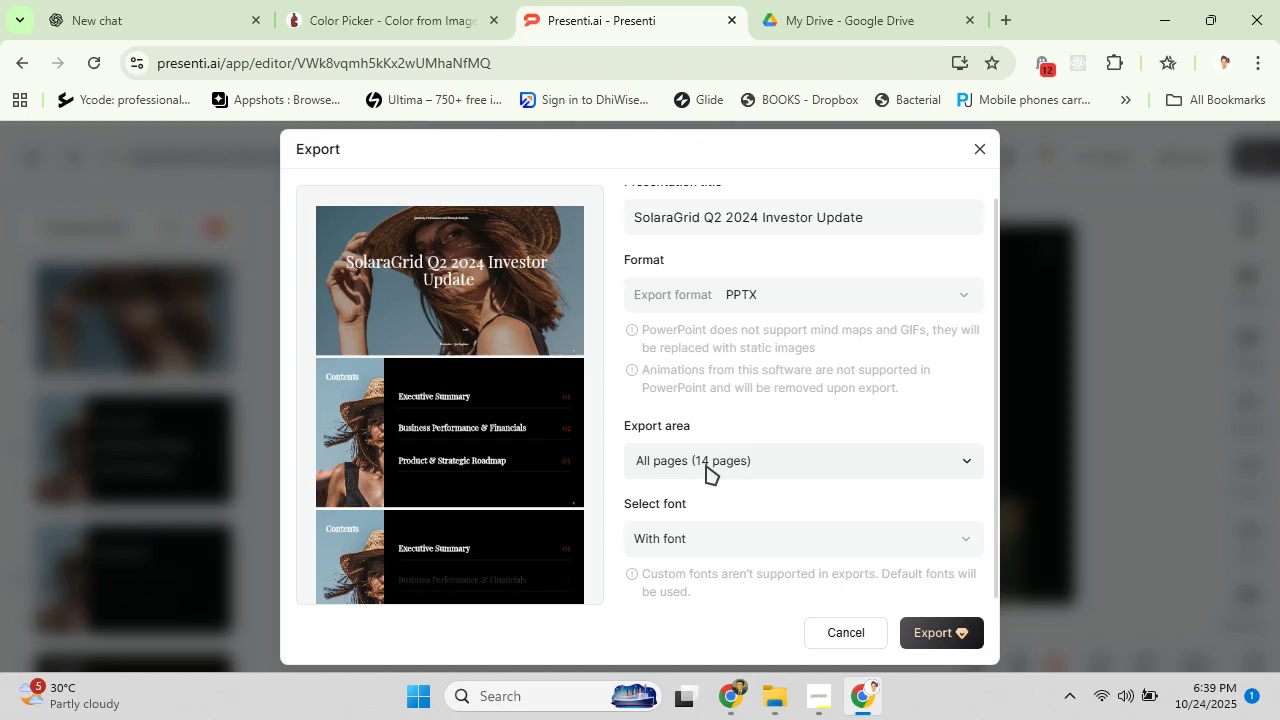 
left_click([706, 465])
 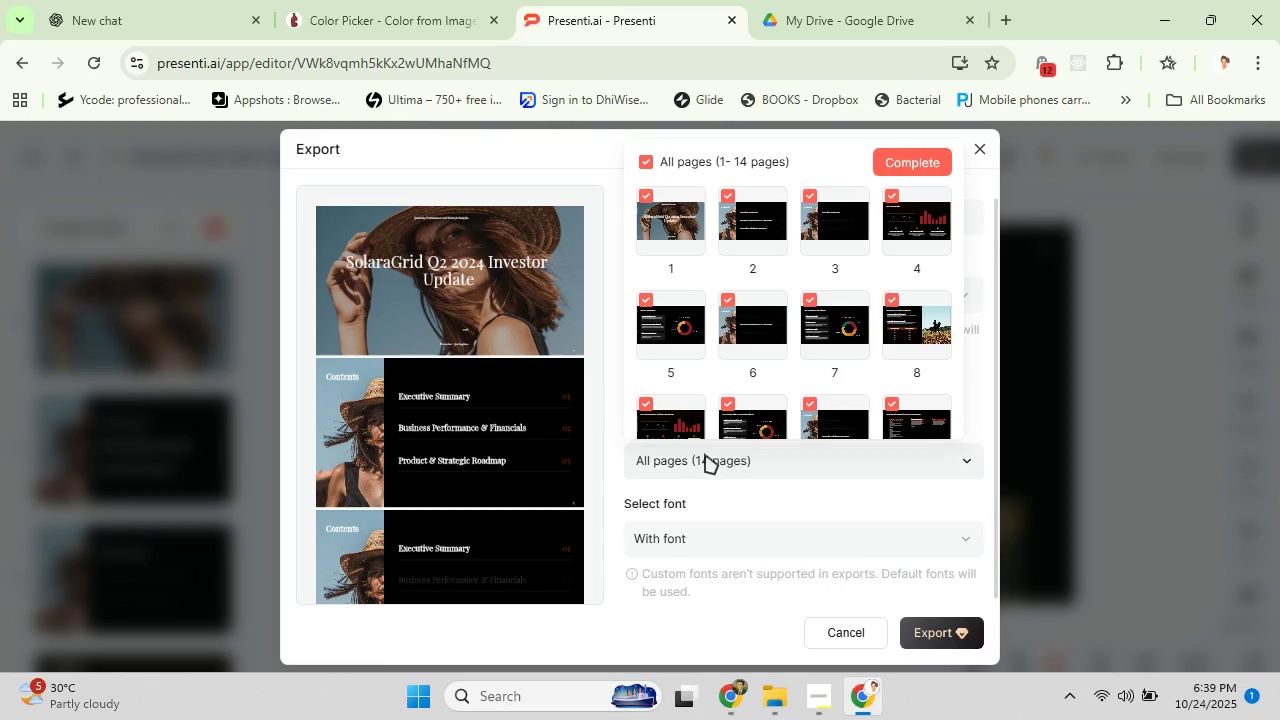 
scroll: coordinate [711, 332], scroll_direction: down, amount: 8.0
 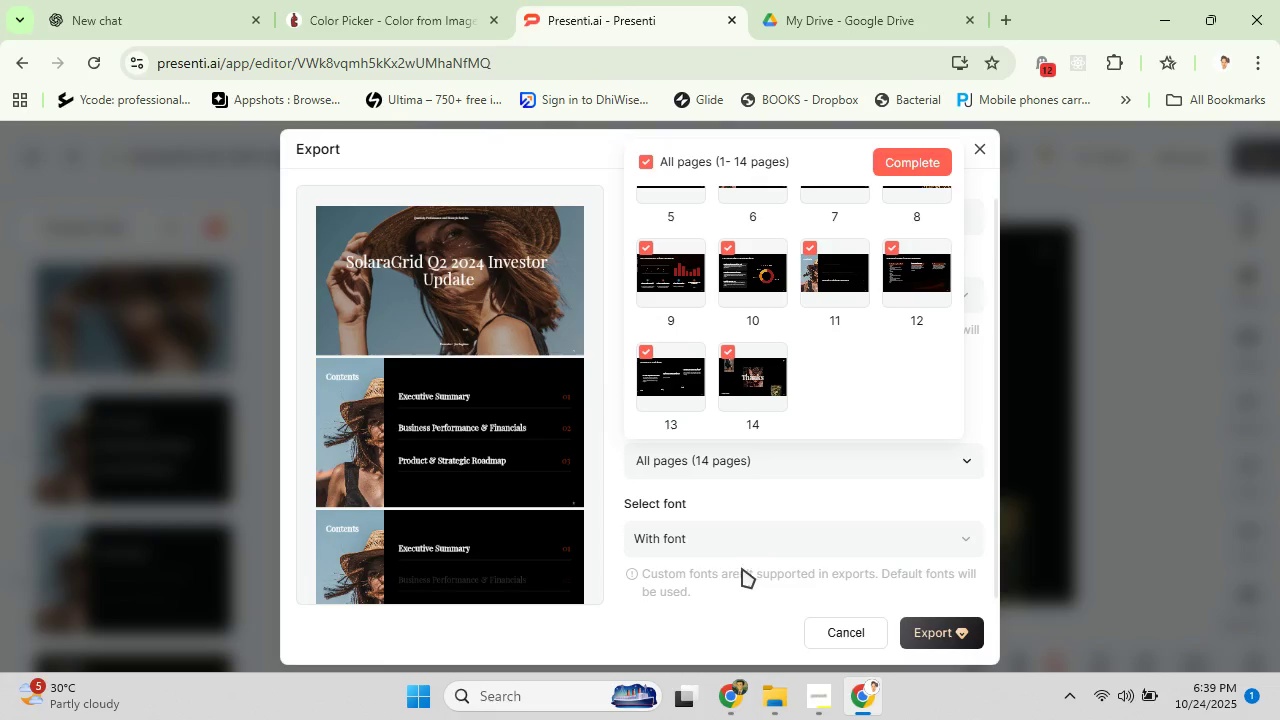 
left_click([738, 541])
 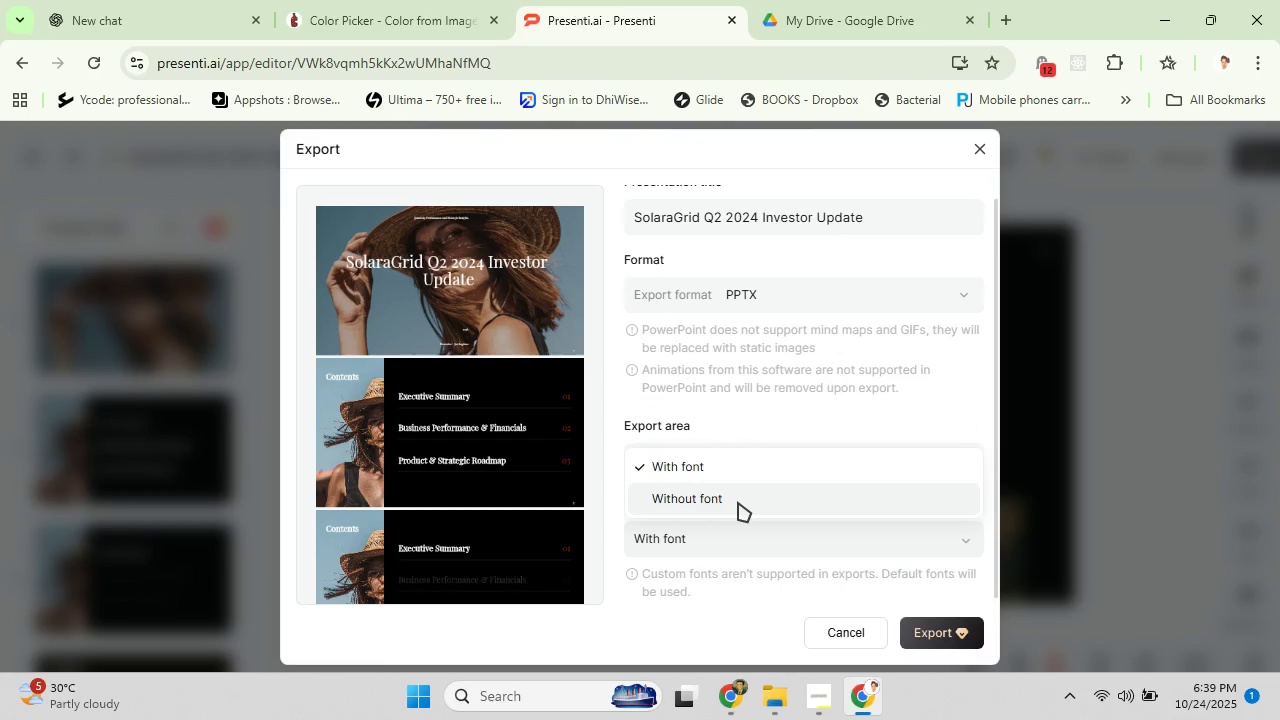 
left_click([738, 502])
 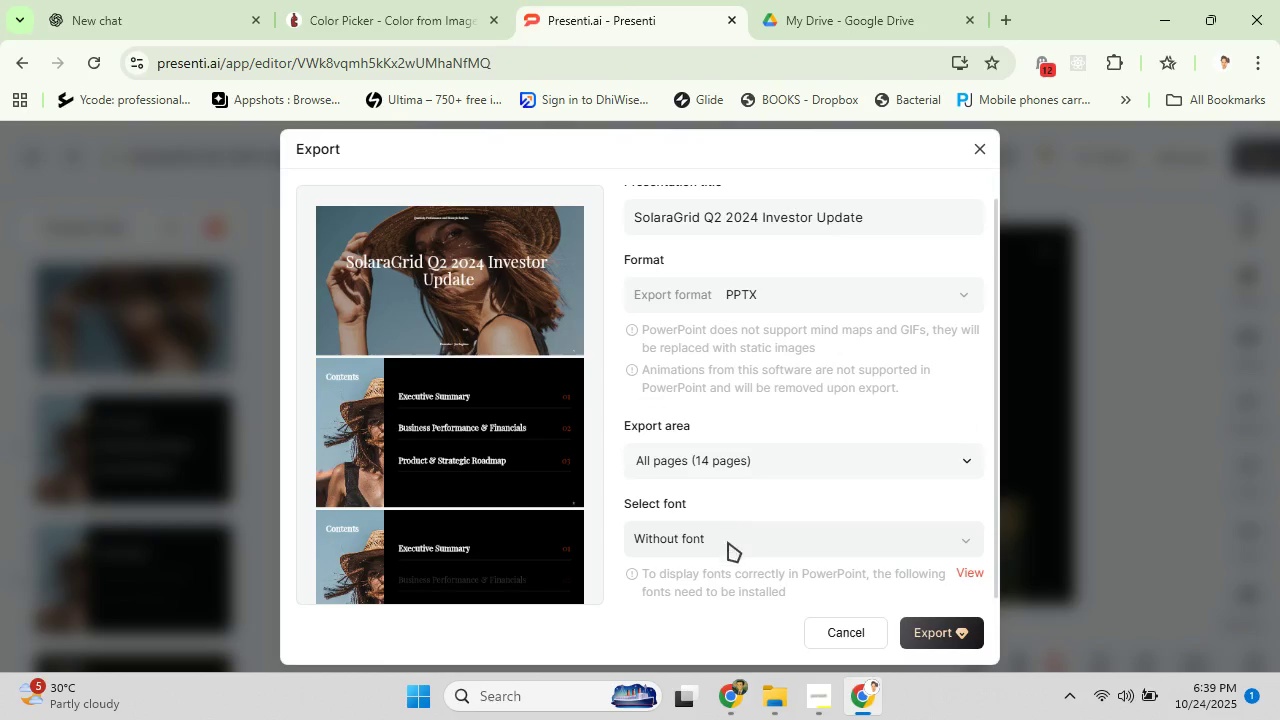 
left_click([728, 542])
 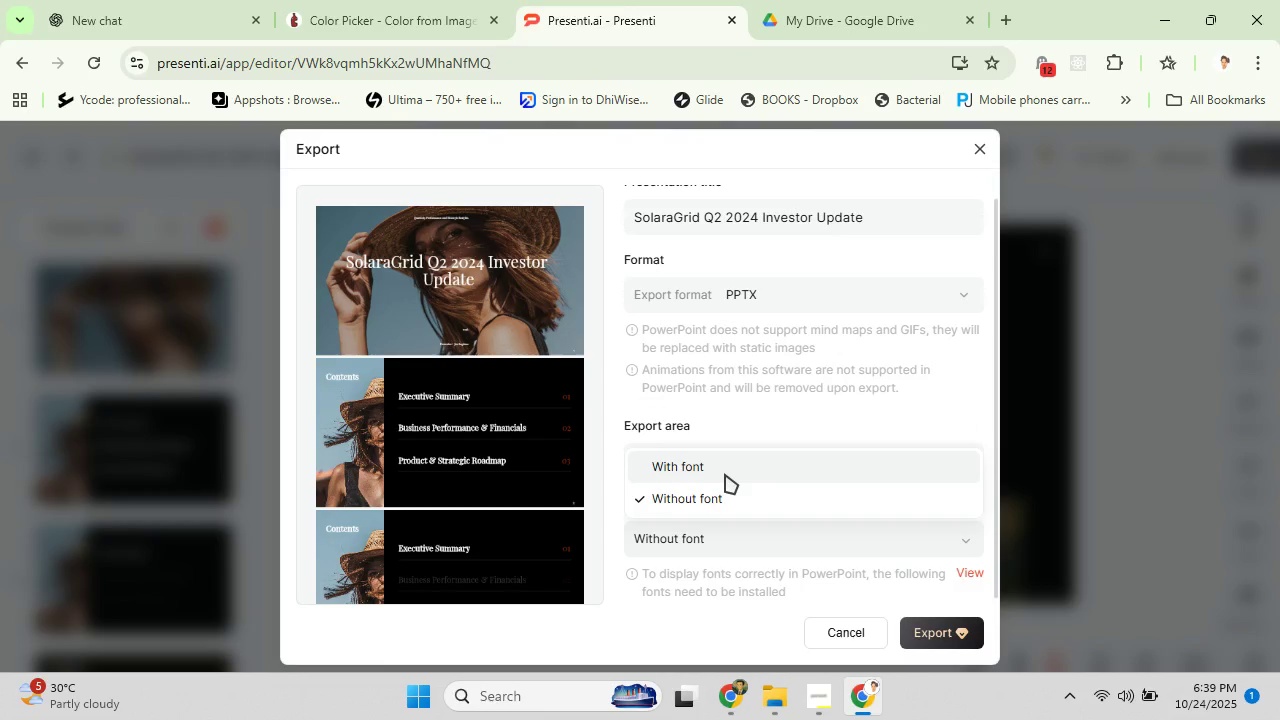 
left_click([725, 474])
 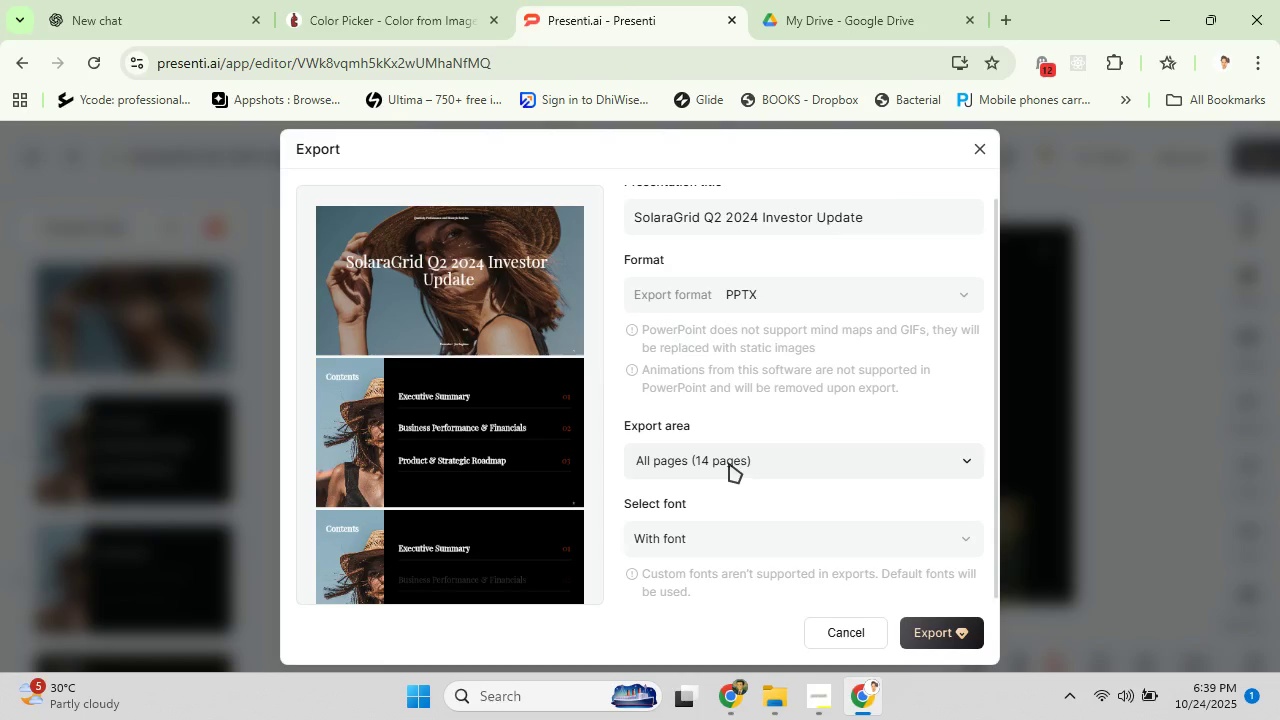 
left_click([729, 463])
 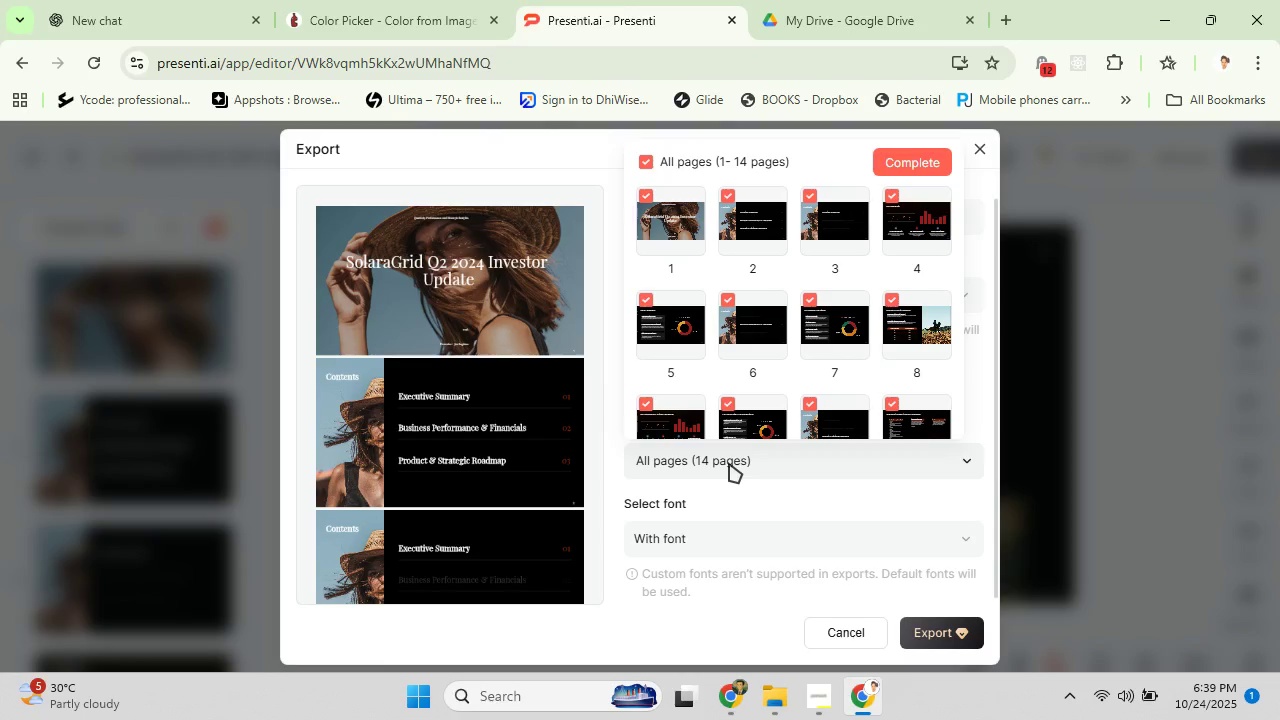 
left_click([729, 463])
 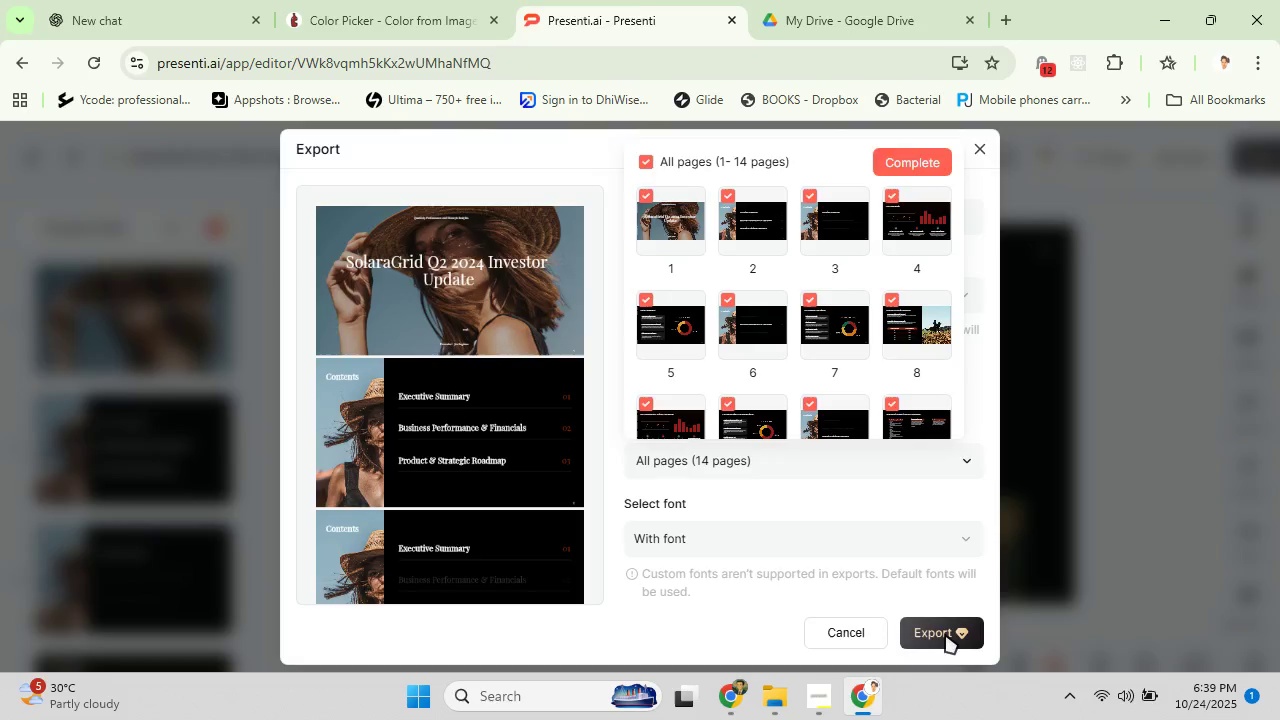 
left_click([945, 634])
 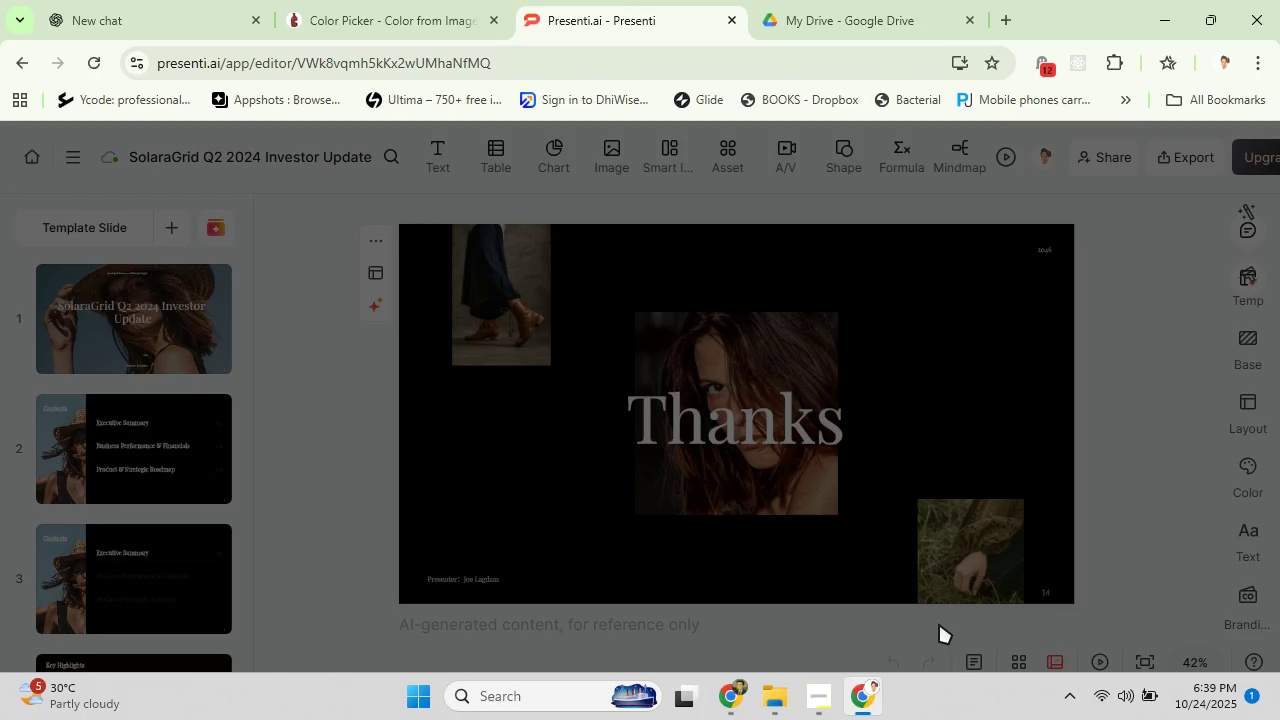 
scroll: coordinate [756, 466], scroll_direction: down, amount: 6.0
 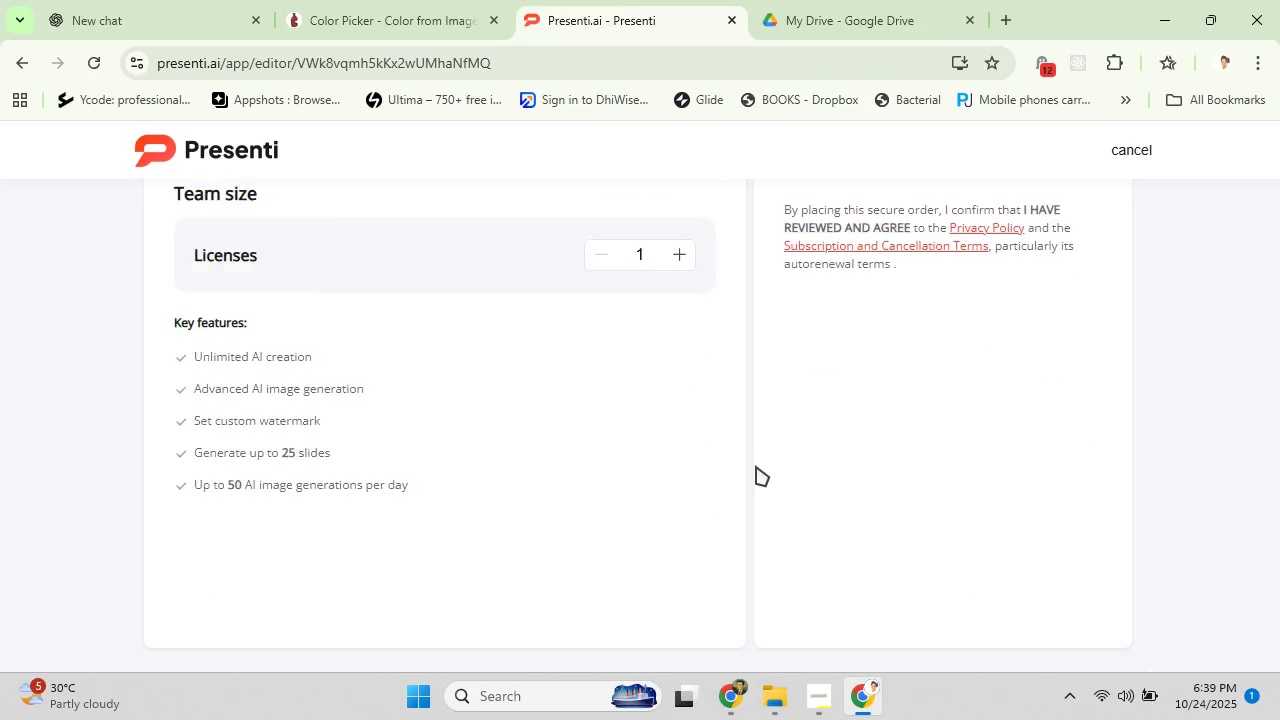 
scroll: coordinate [751, 470], scroll_direction: up, amount: 3.0
 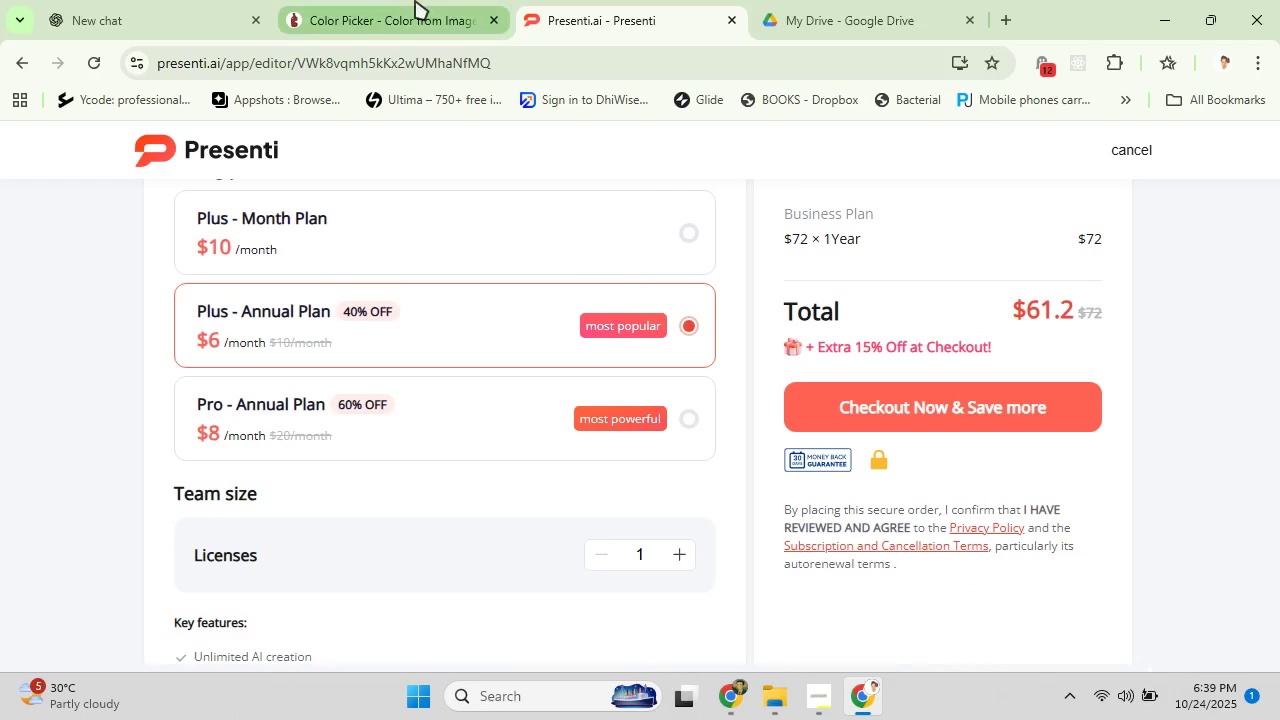 
left_click([415, 0])
 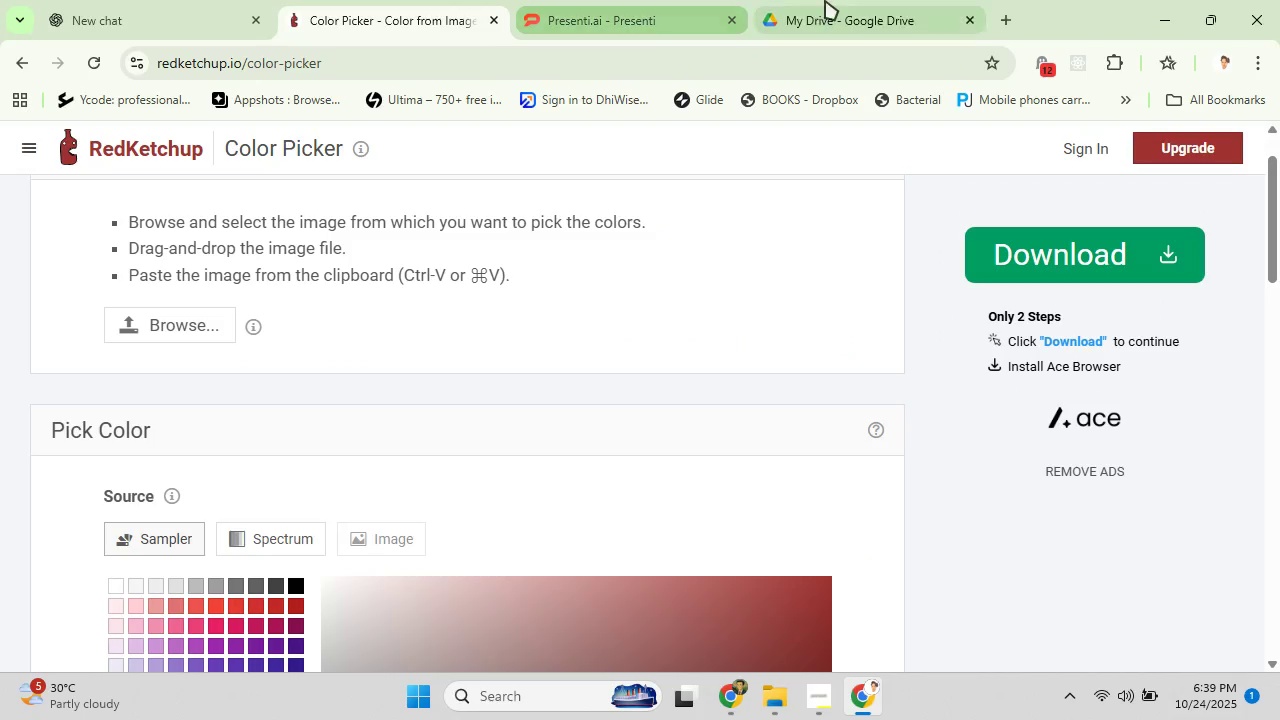 
left_click([825, 0])
 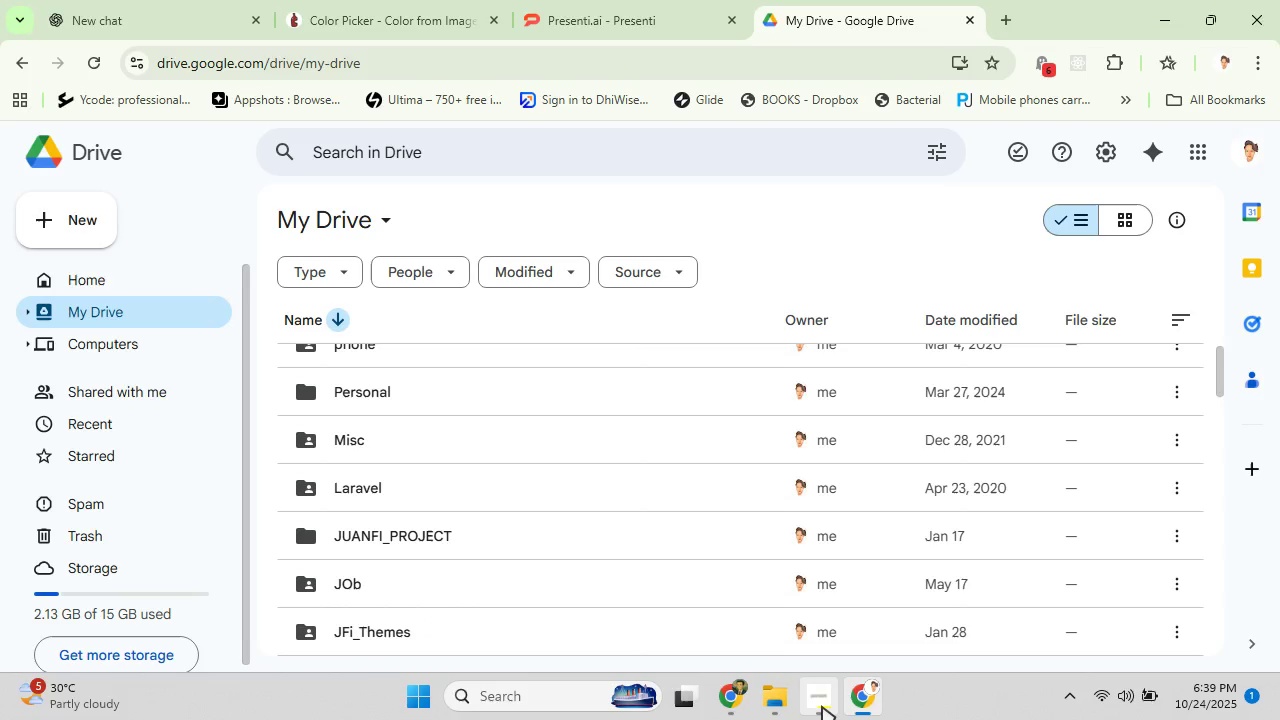 
left_click([822, 706])
 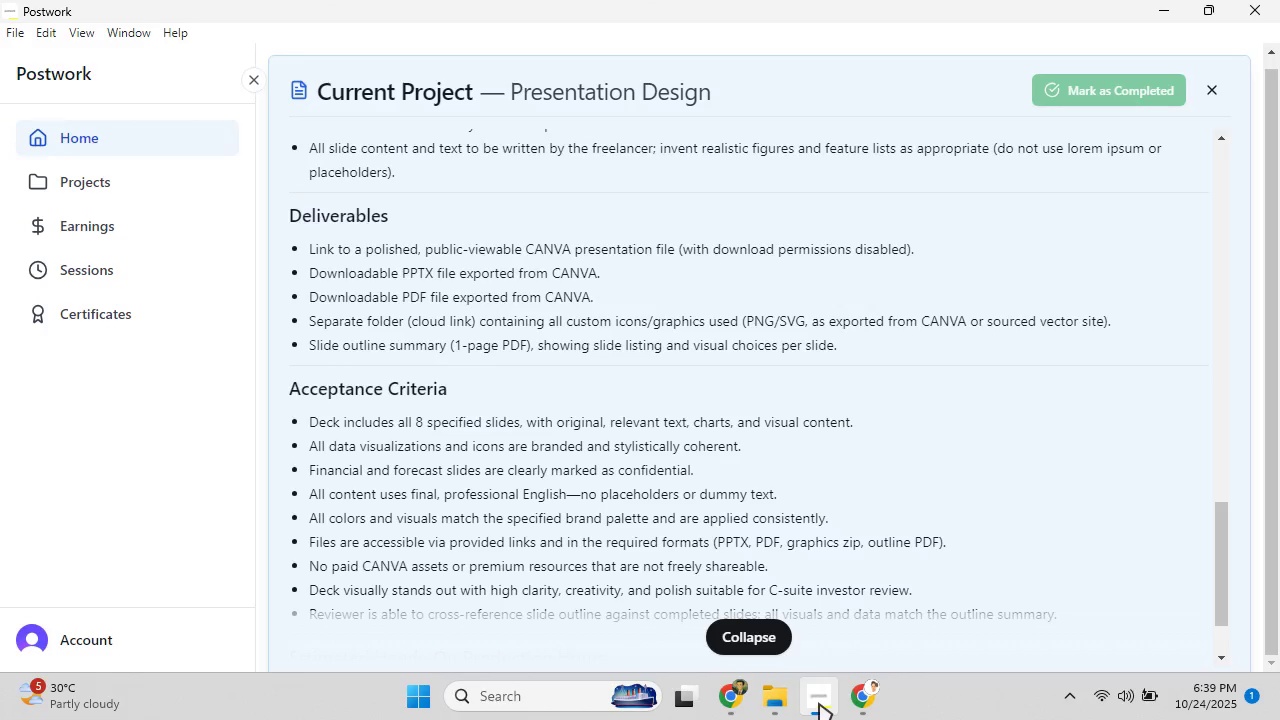 
scroll: coordinate [507, 365], scroll_direction: down, amount: 2.0
 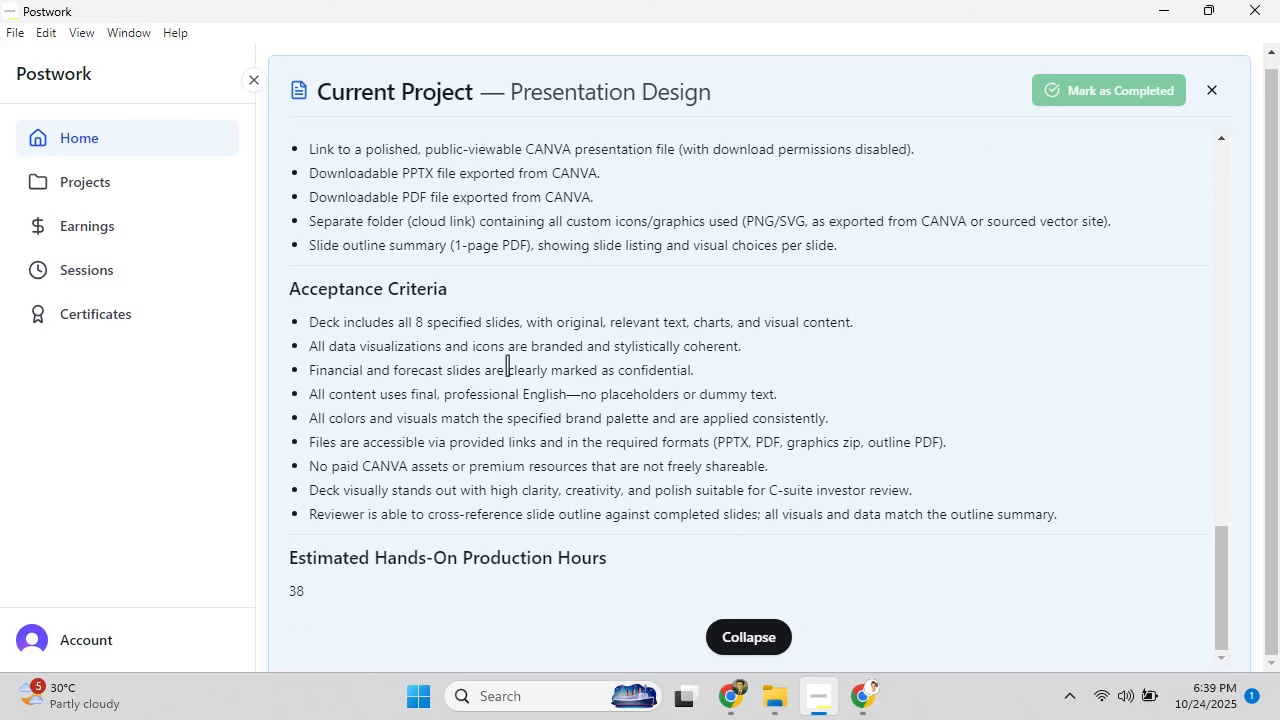 
scroll: coordinate [507, 365], scroll_direction: up, amount: 1.0
 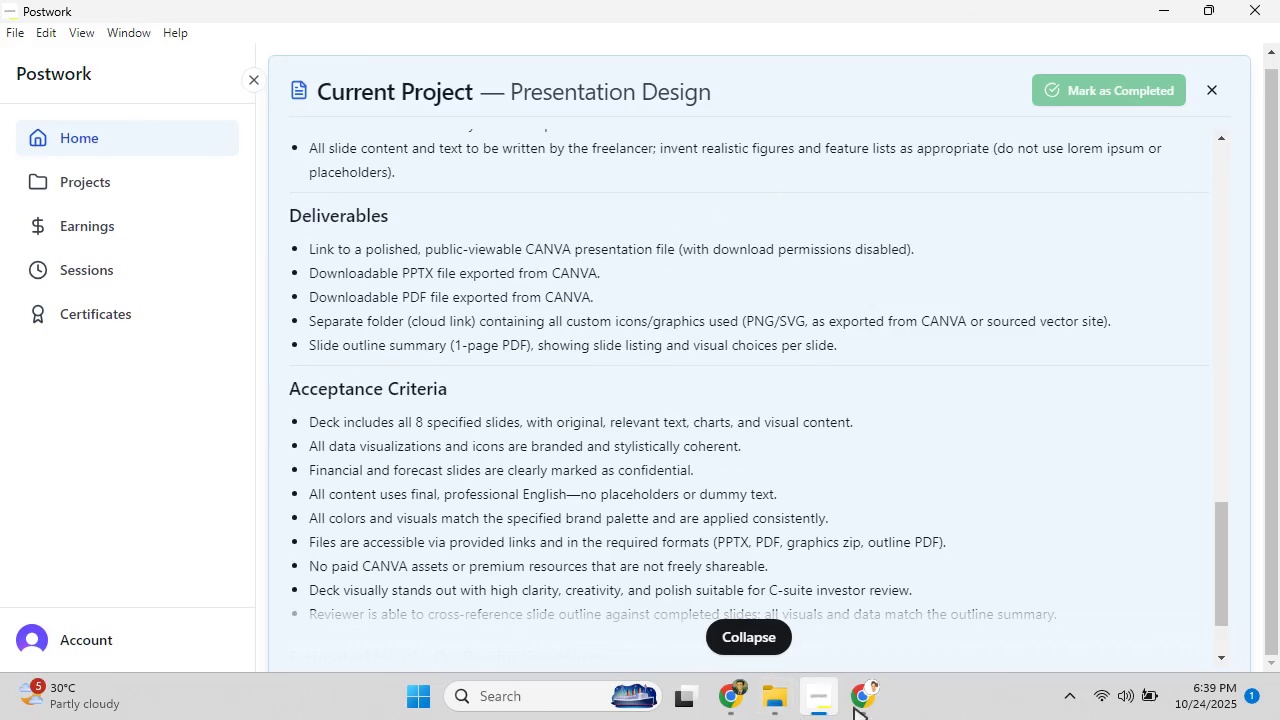 
left_click([862, 704])
 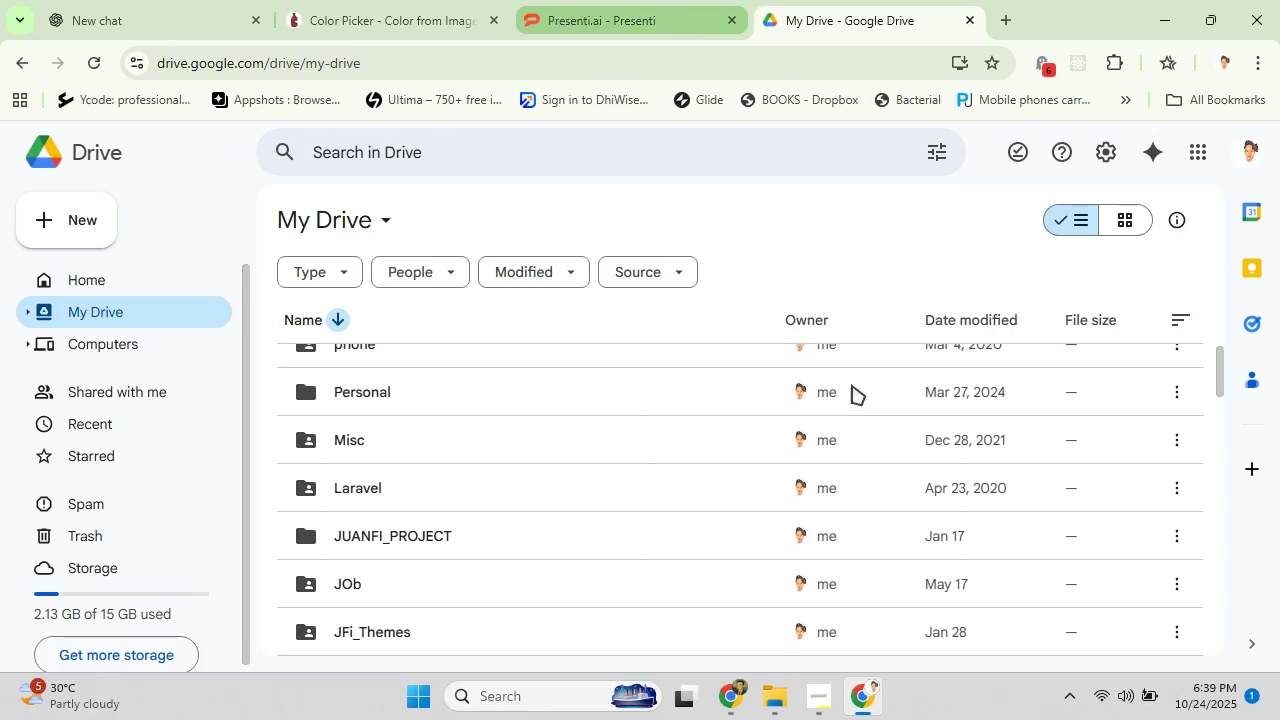 
mouse_move([752, 680])
 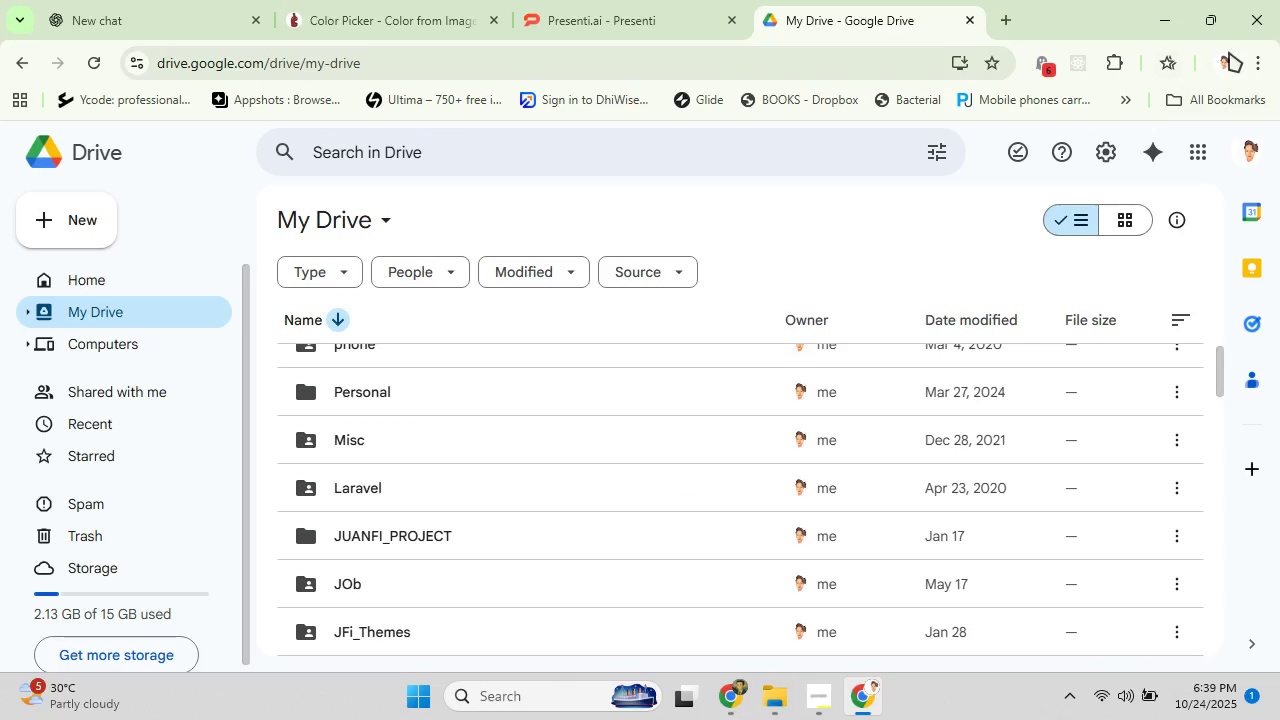 
left_click([1229, 52])
 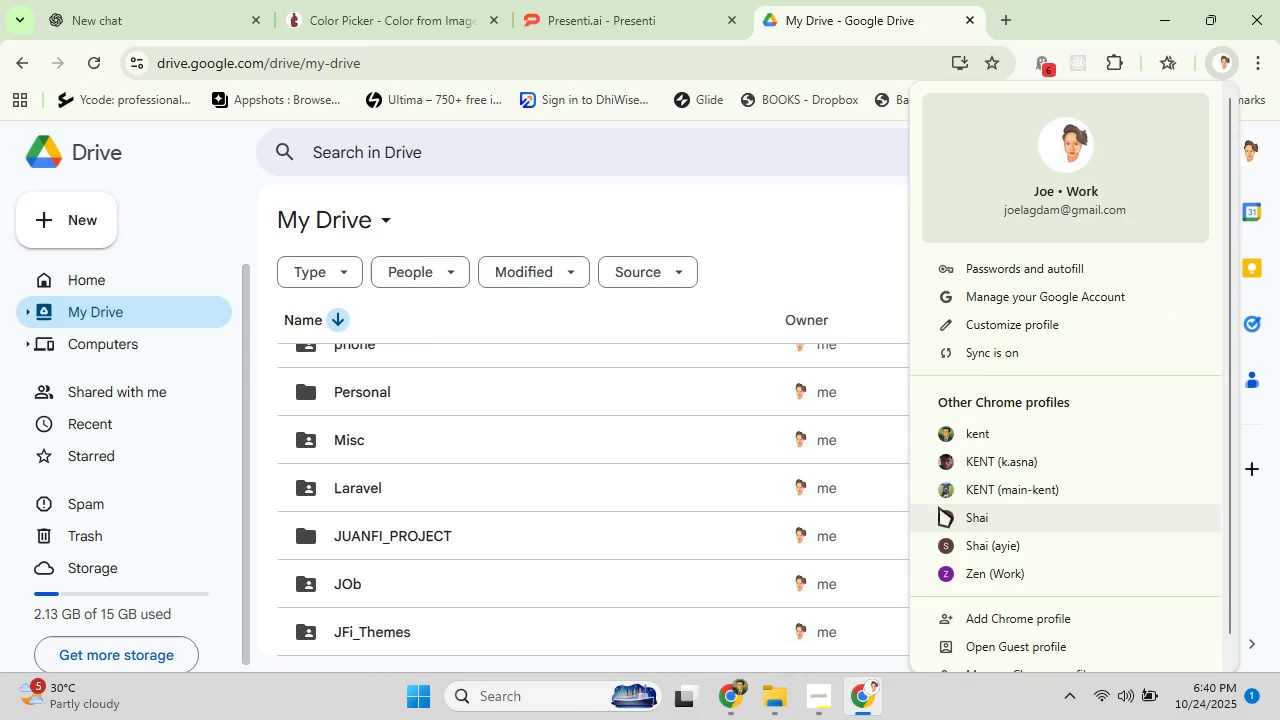 
scroll: coordinate [939, 507], scroll_direction: down, amount: 1.0
 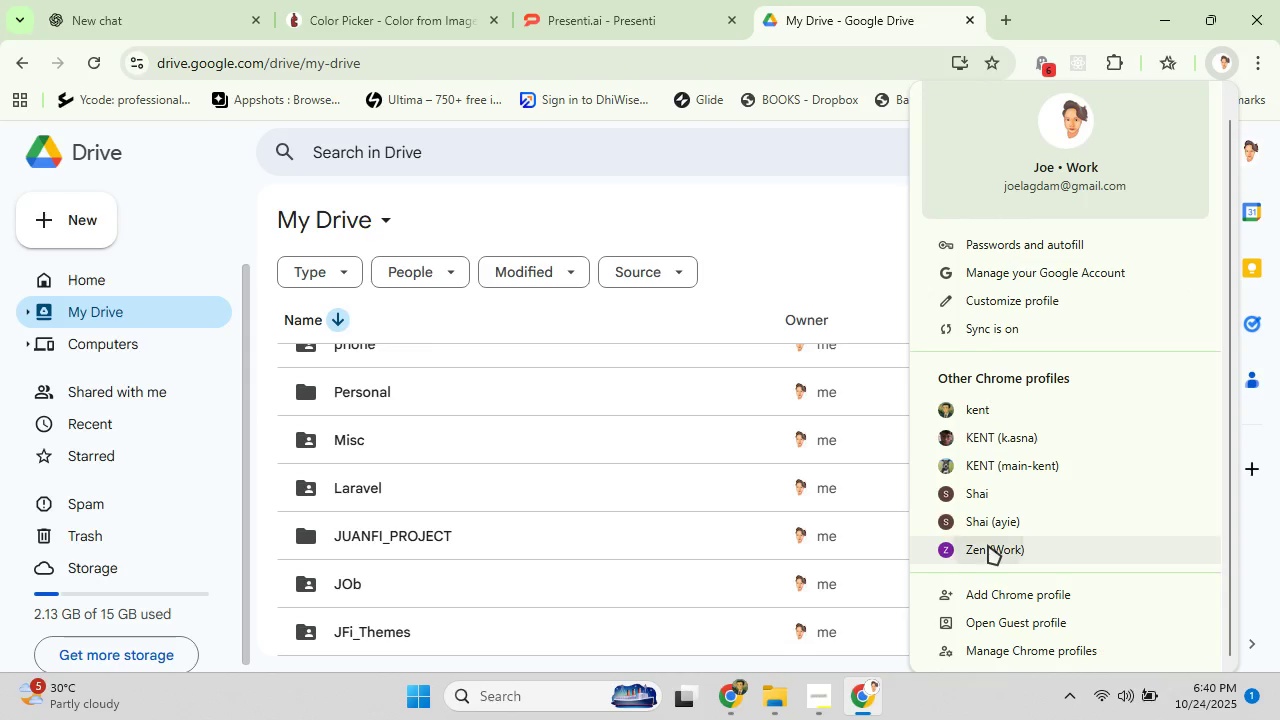 
left_click([988, 545])
 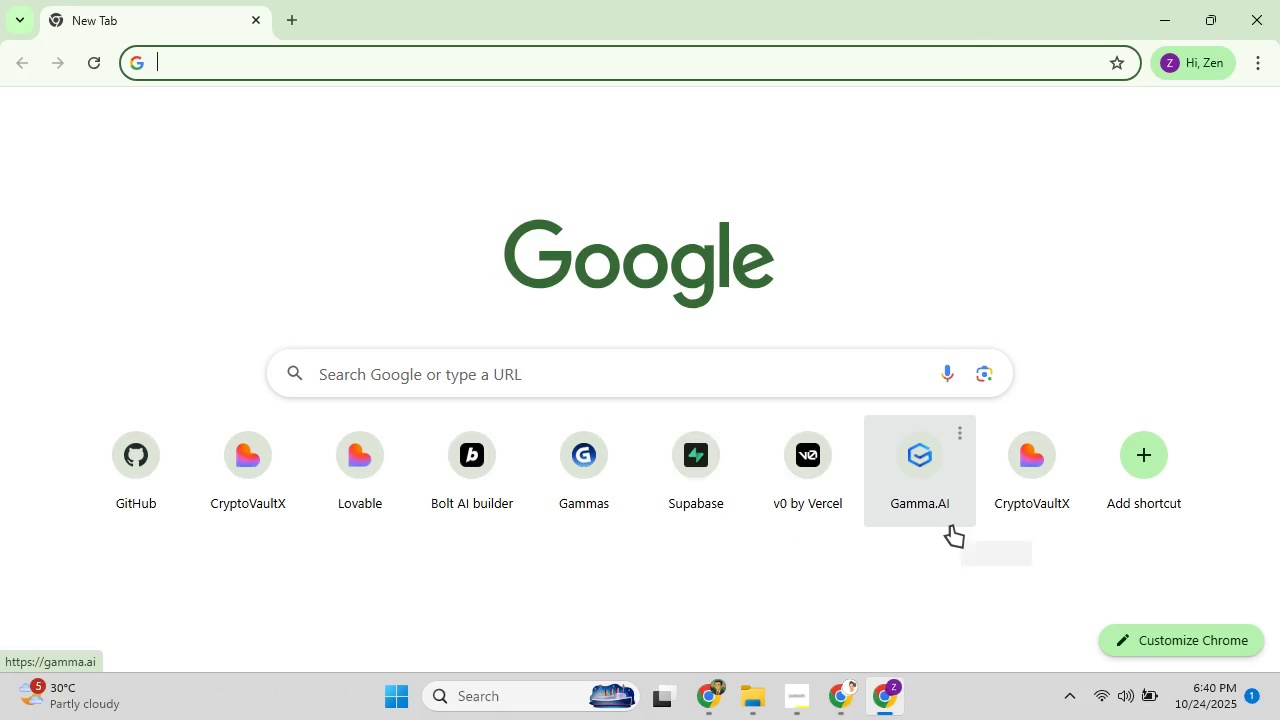 
type(GA)
 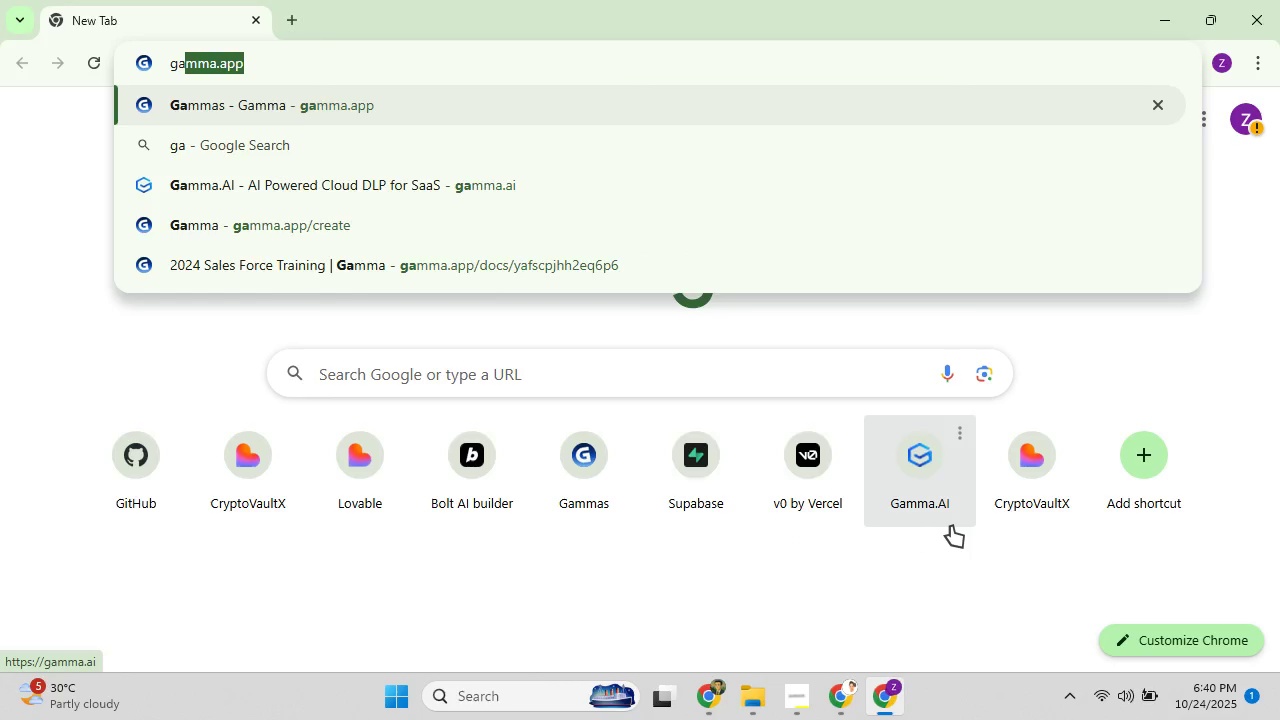 
key(Enter)
 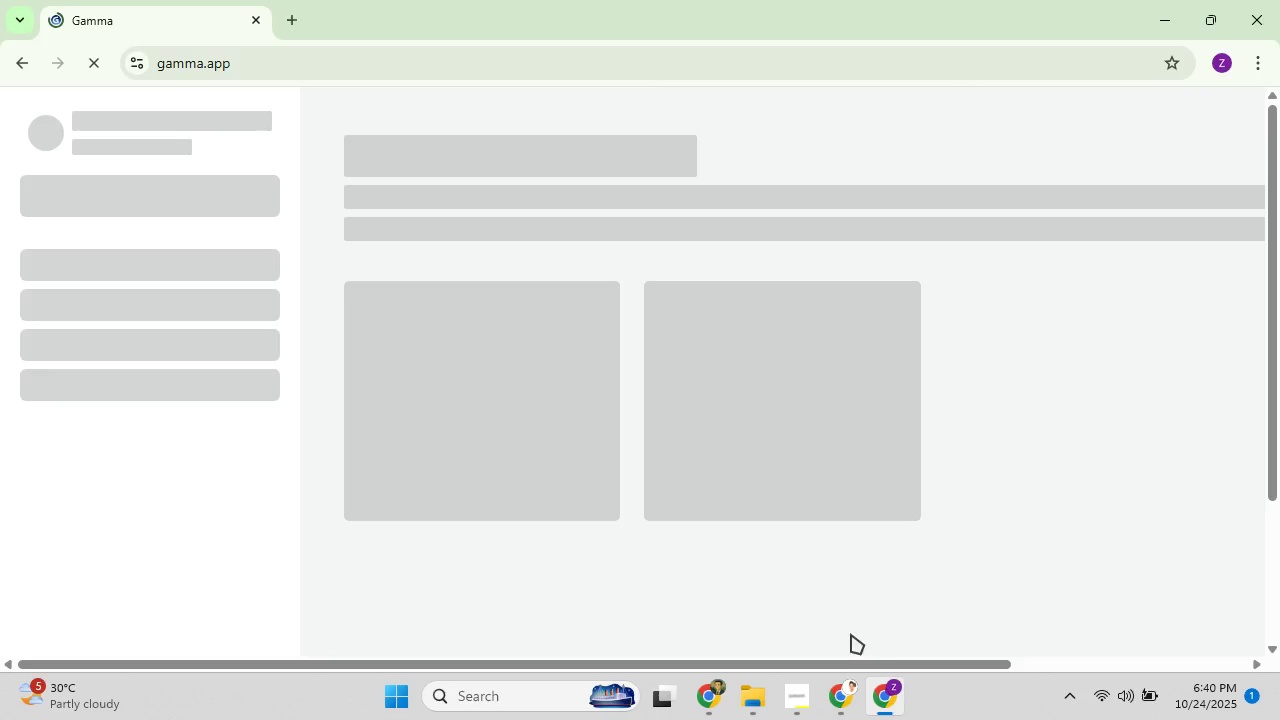 
left_click([813, 701])